 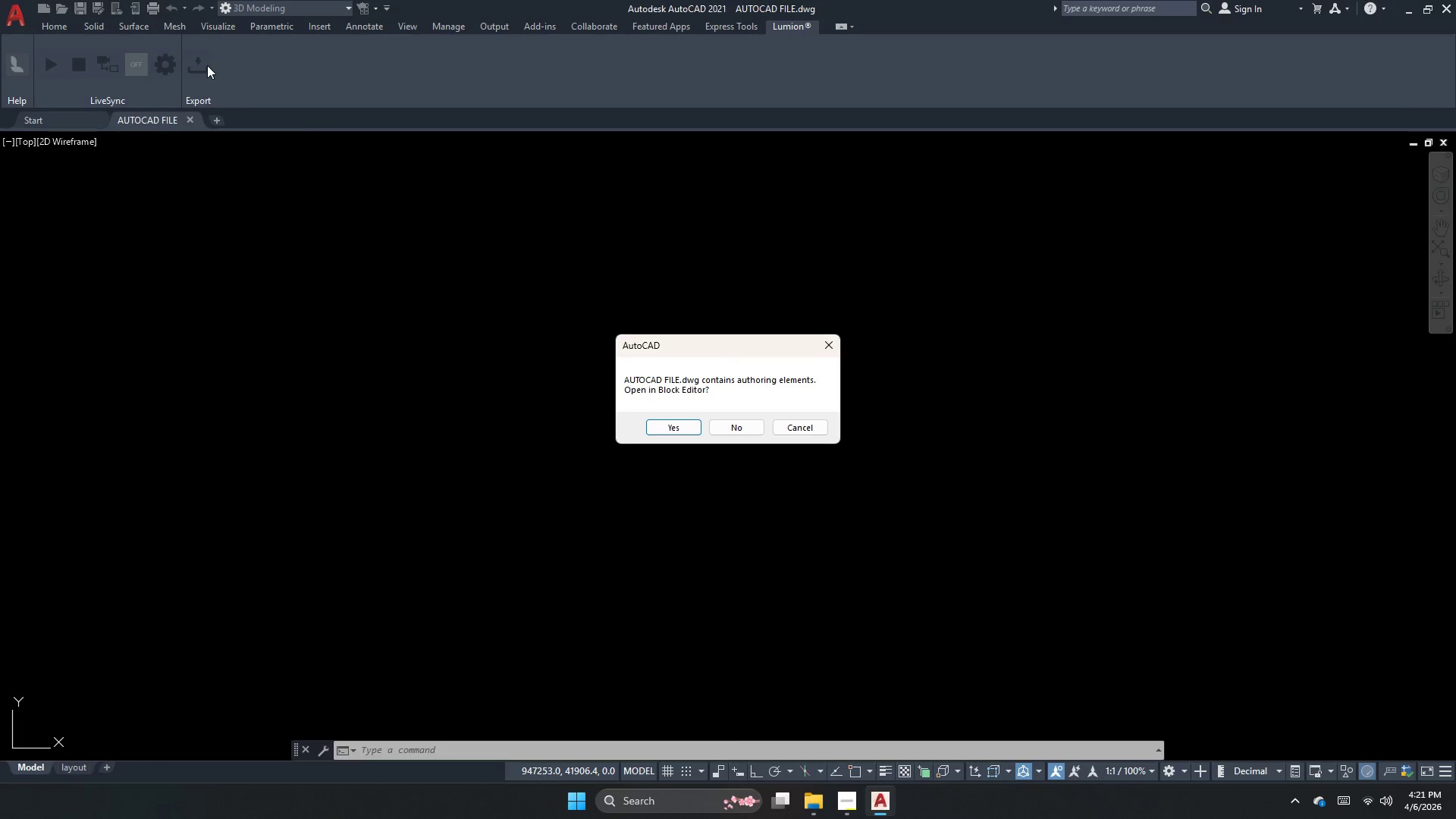 
left_click([740, 433])
 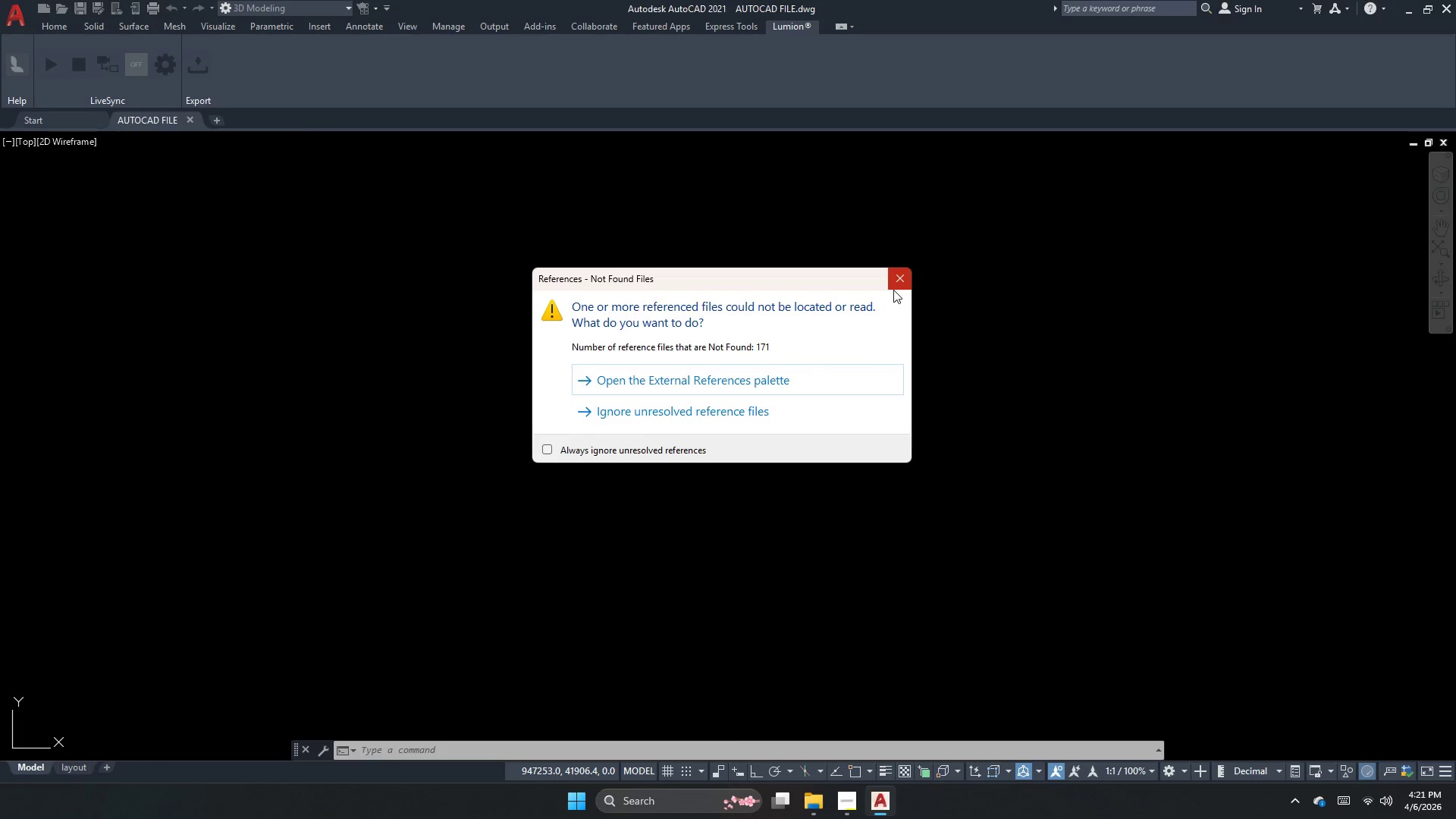 
left_click([893, 290])
 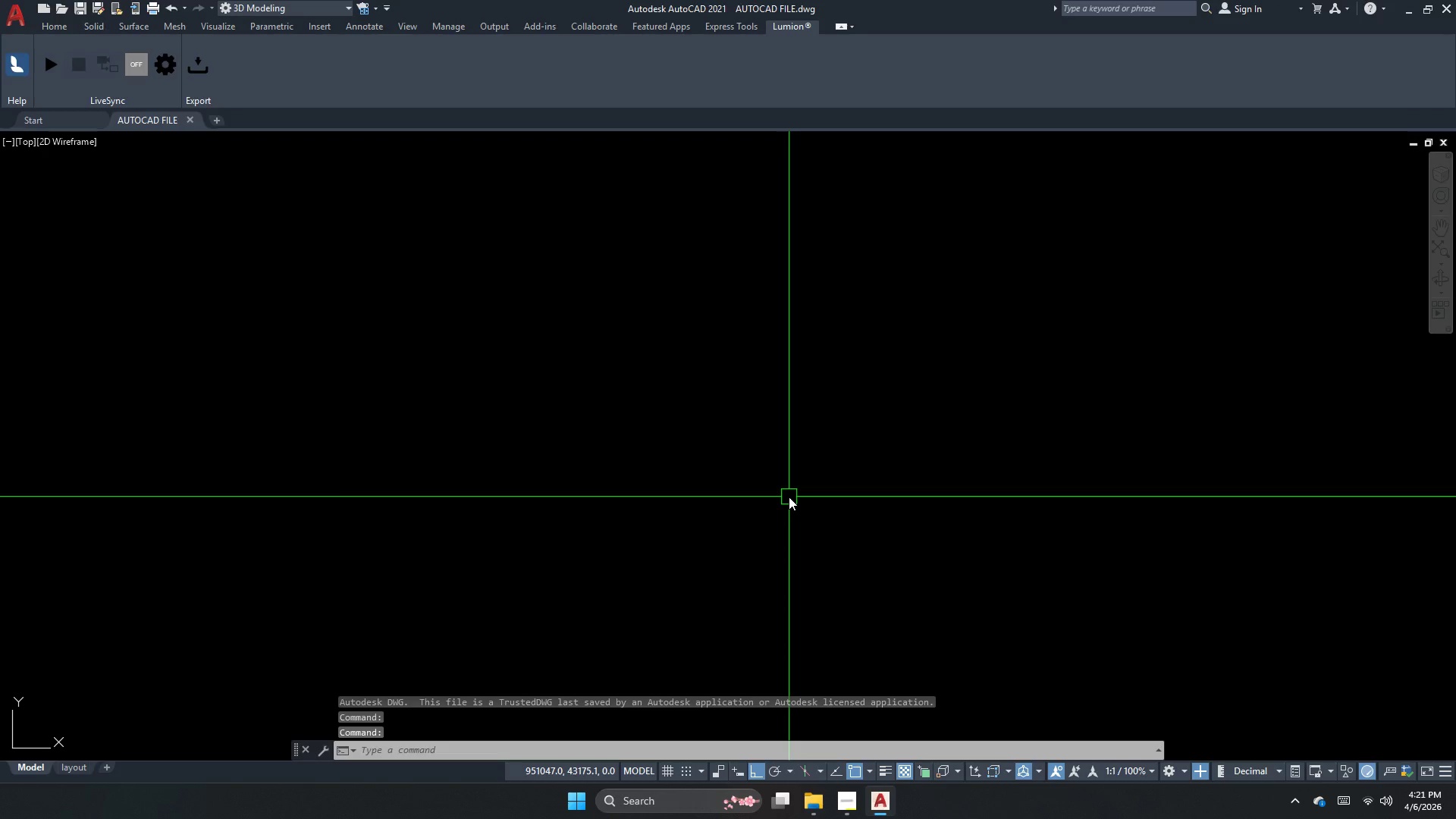 
scroll: coordinate [672, 428], scroll_direction: down, amount: 3.0
 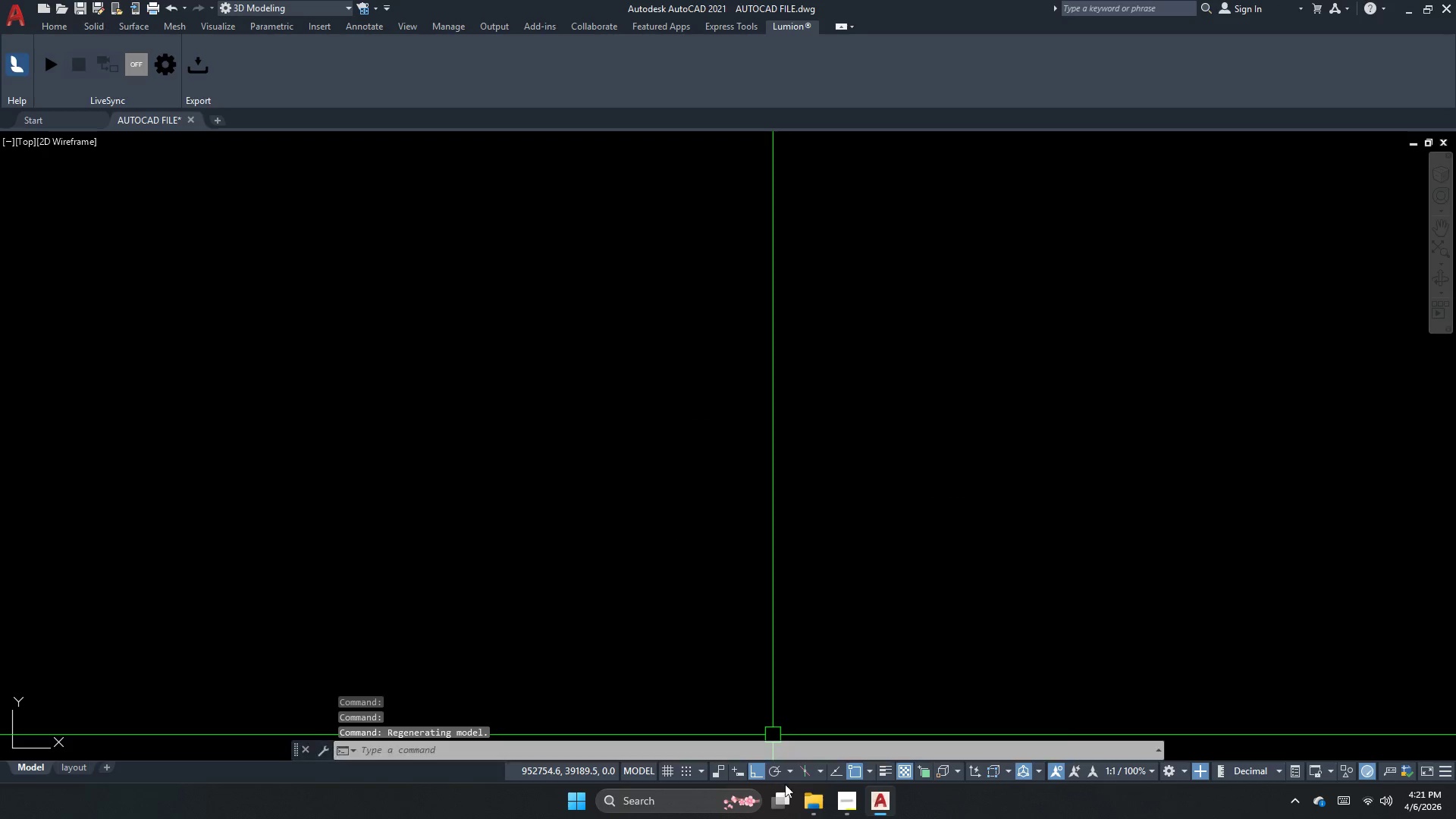 
left_click([836, 818])